 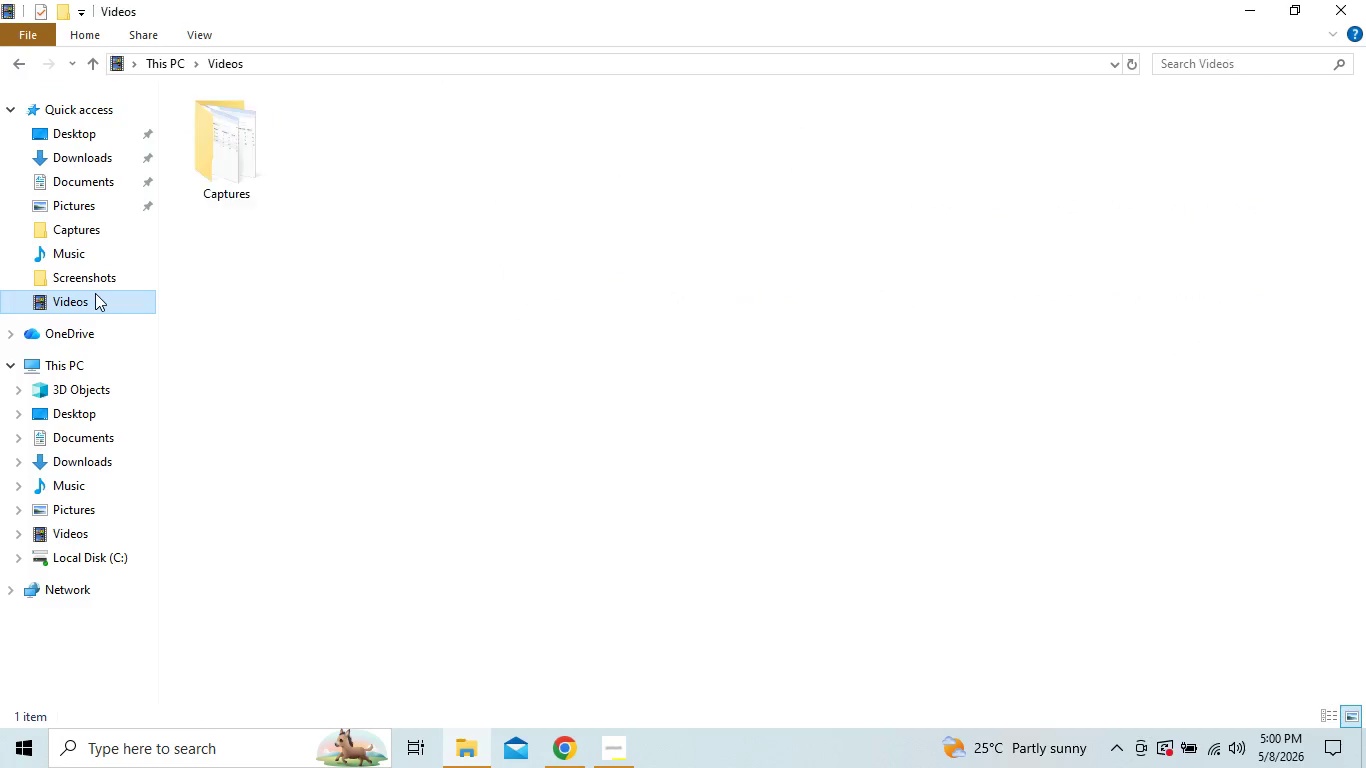 
double_click([207, 154])
 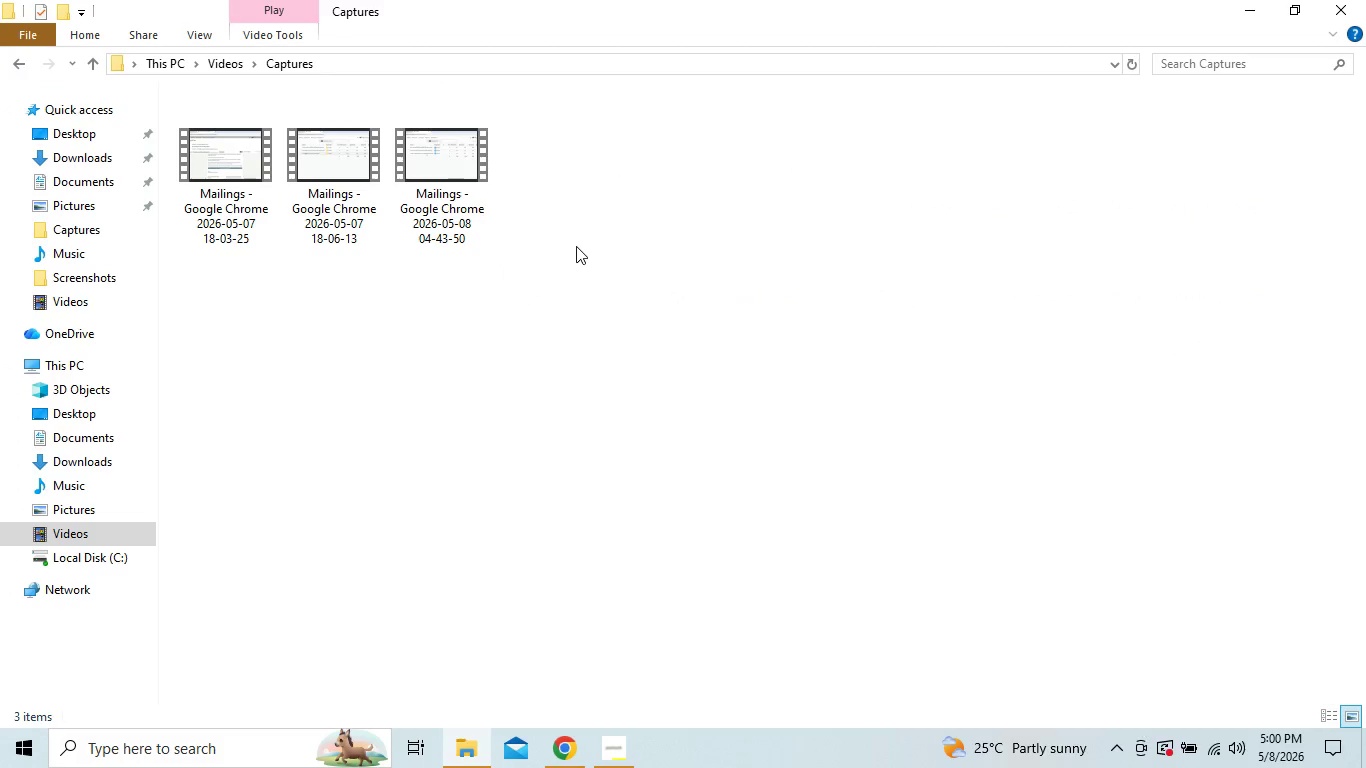 
left_click_drag(start_coordinate=[579, 246], to_coordinate=[231, 192])
 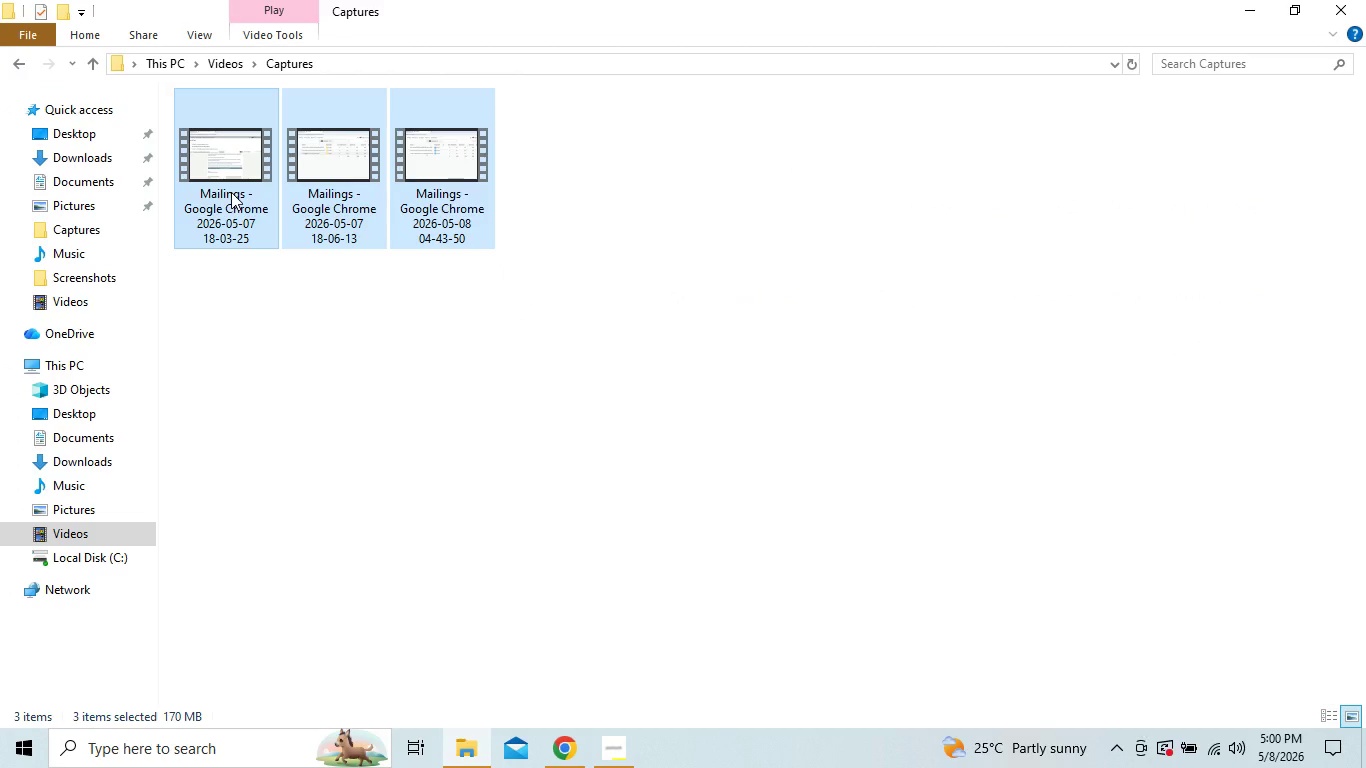 
key(Delete)
 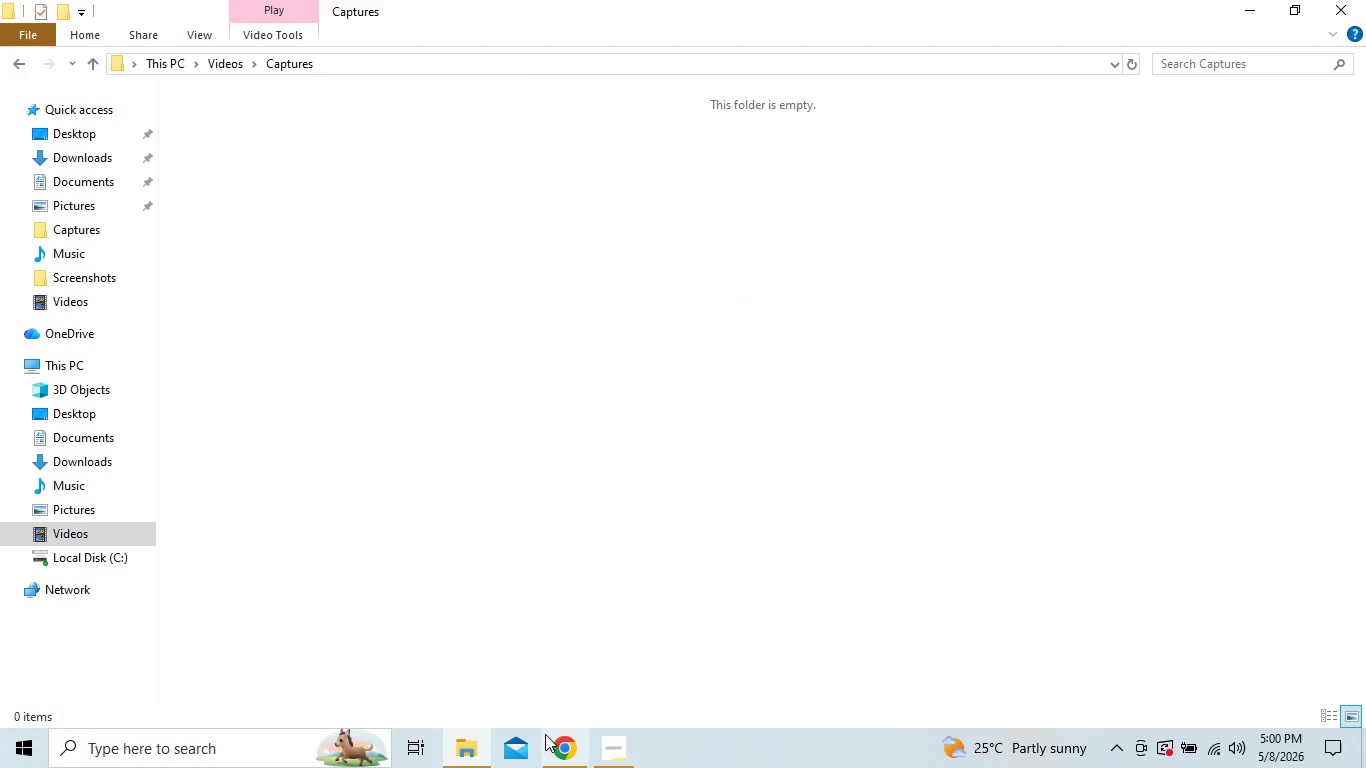 
left_click([568, 747])
 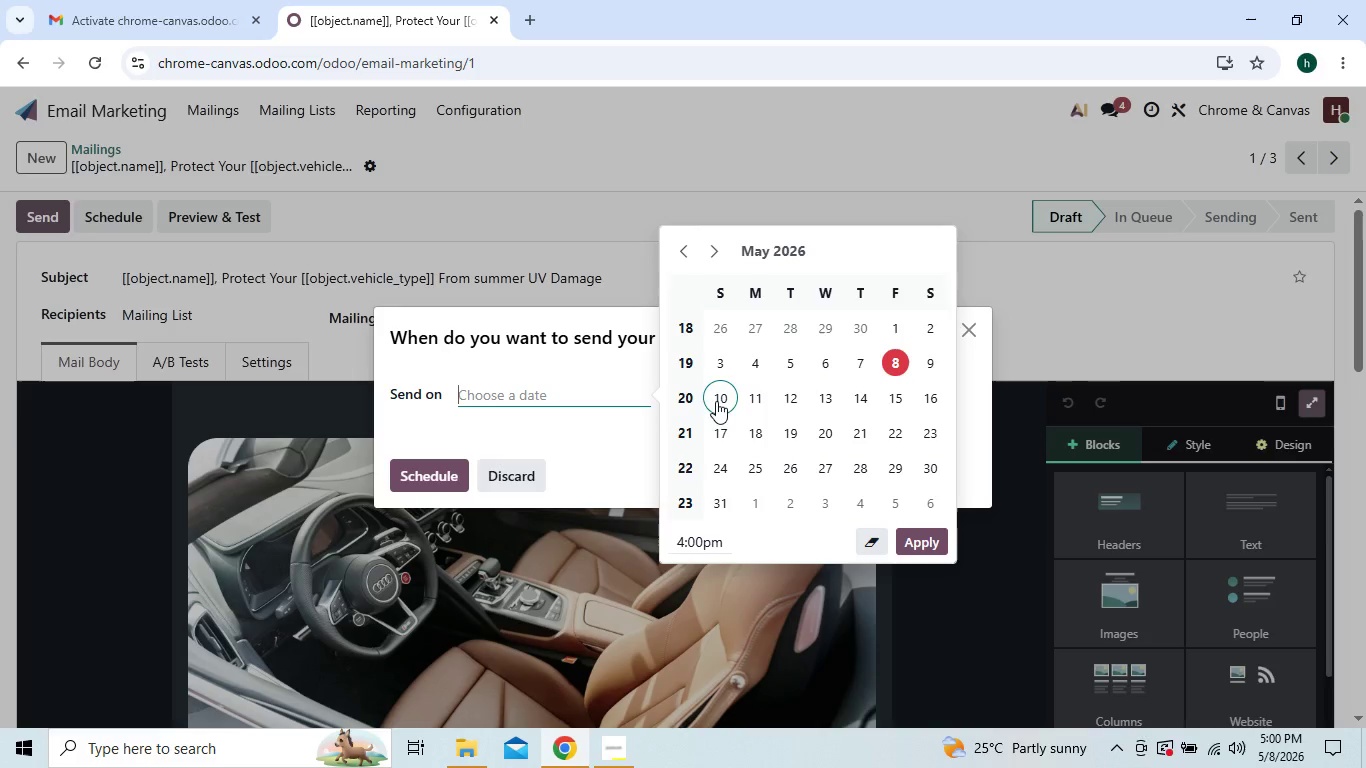 
left_click([720, 401])
 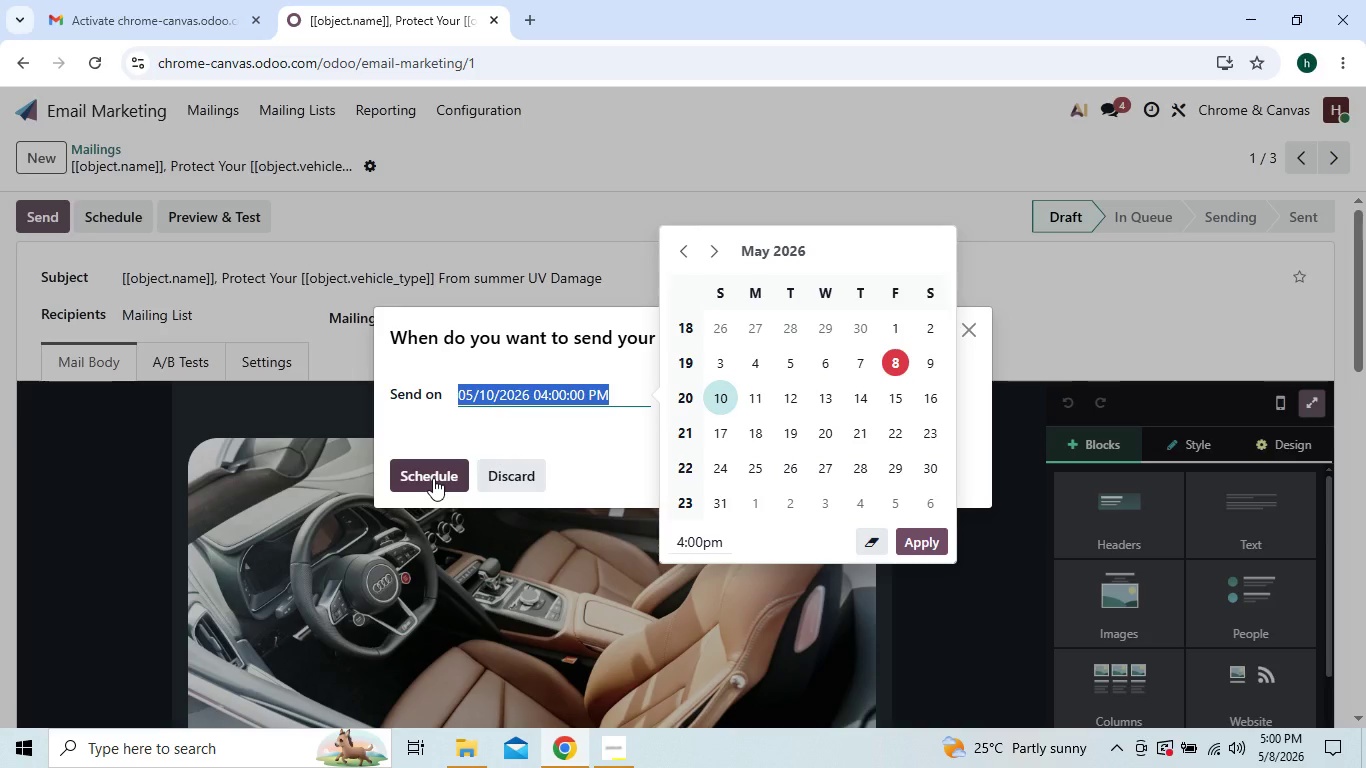 
left_click([433, 478])
 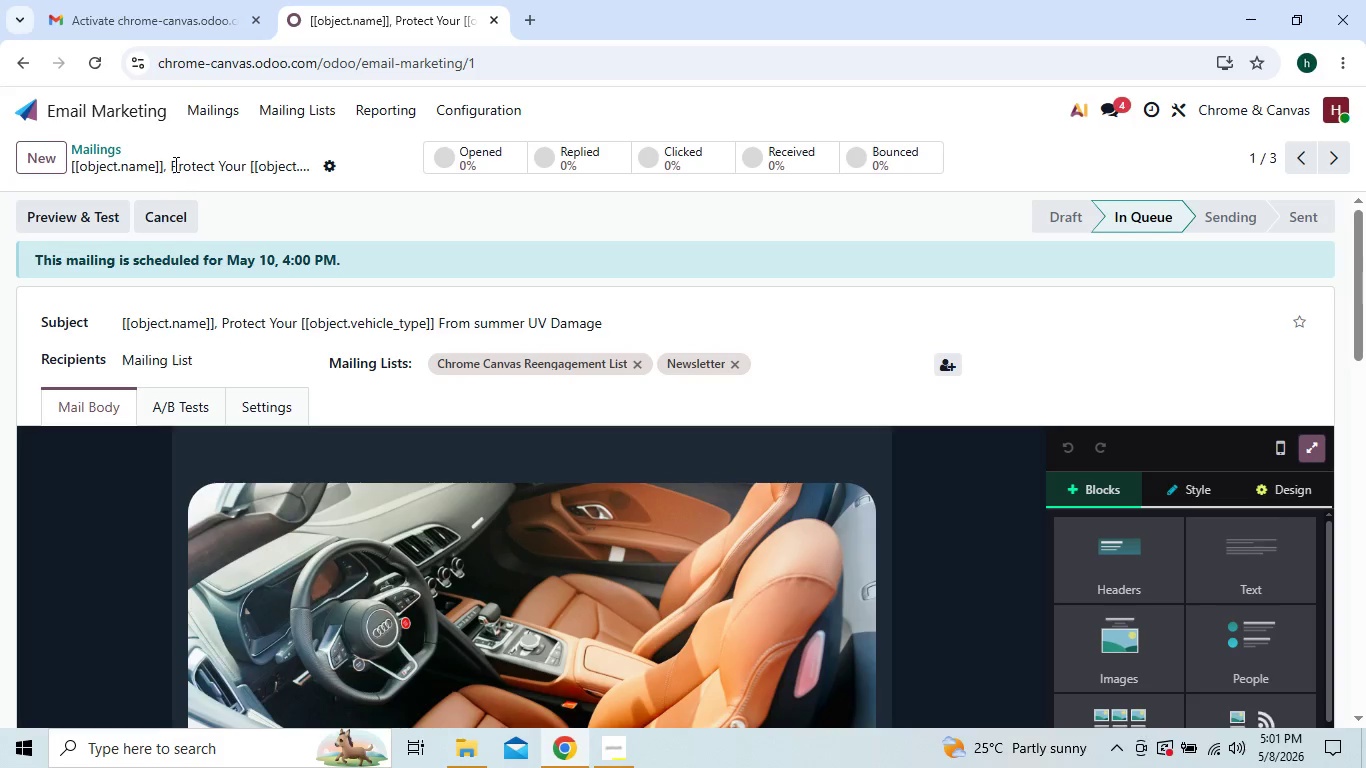 
left_click([218, 111])
 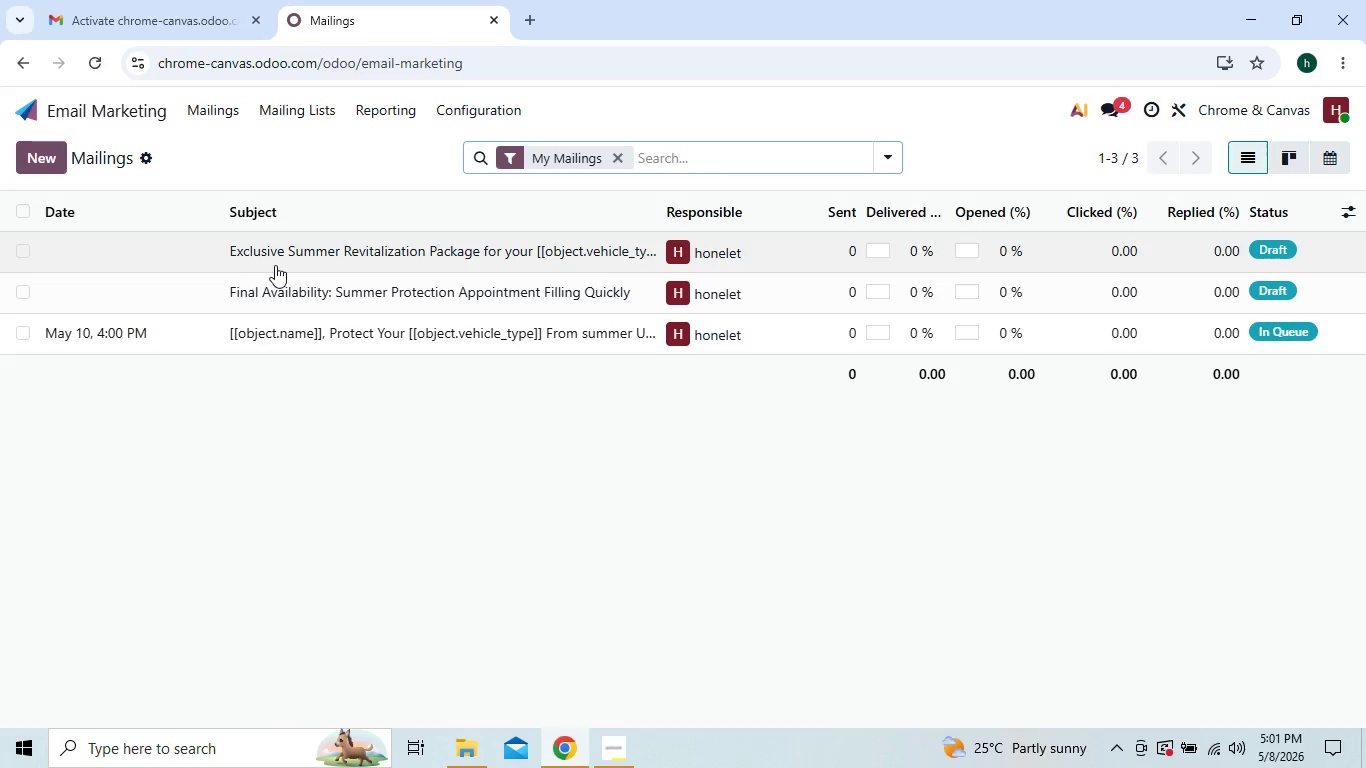 
left_click([292, 262])
 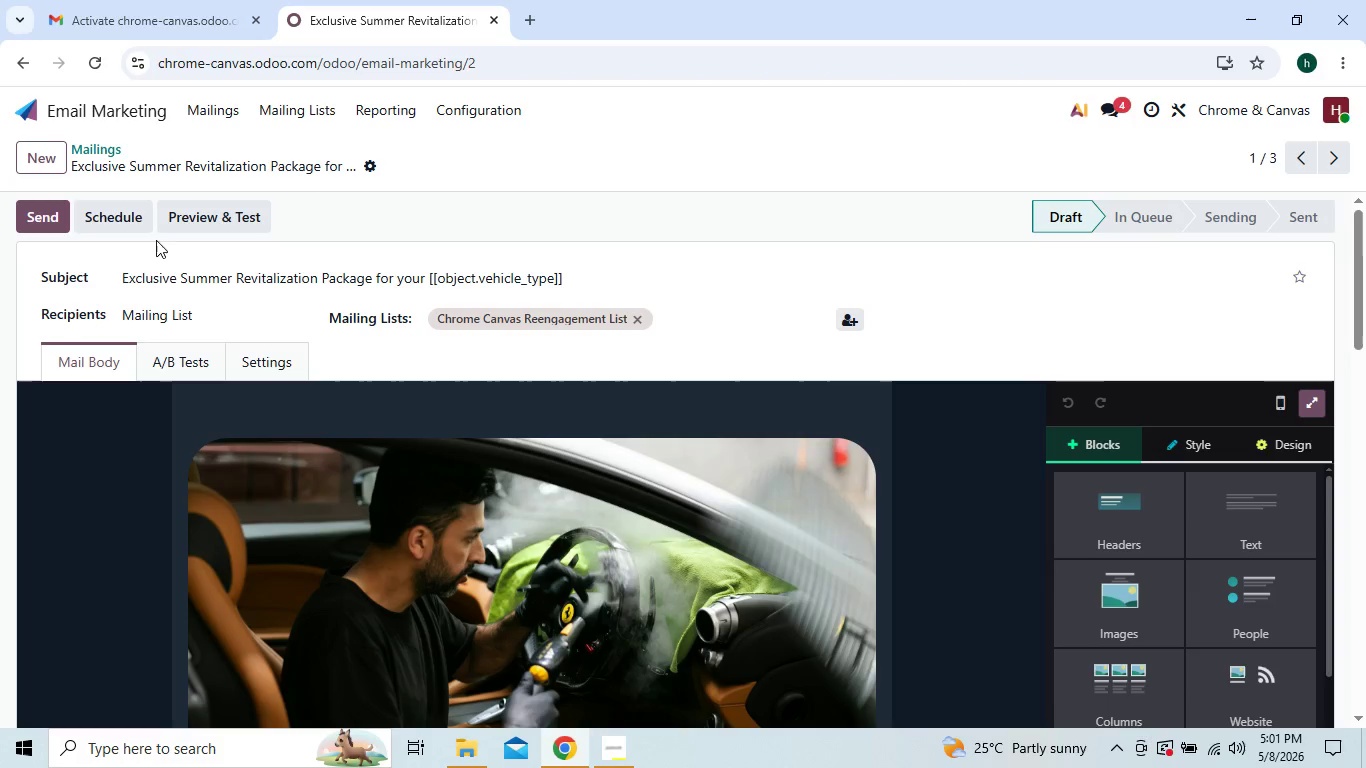 
left_click([126, 223])
 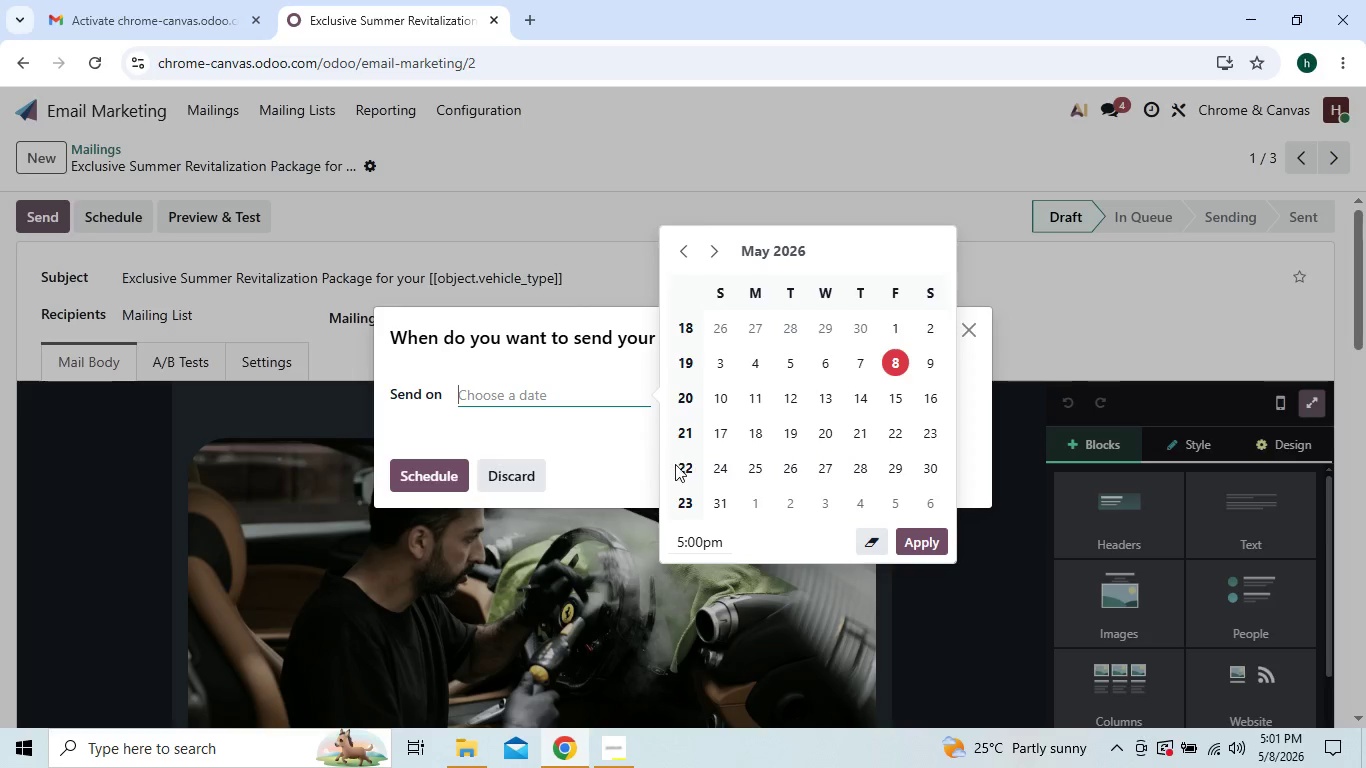 
left_click([723, 432])
 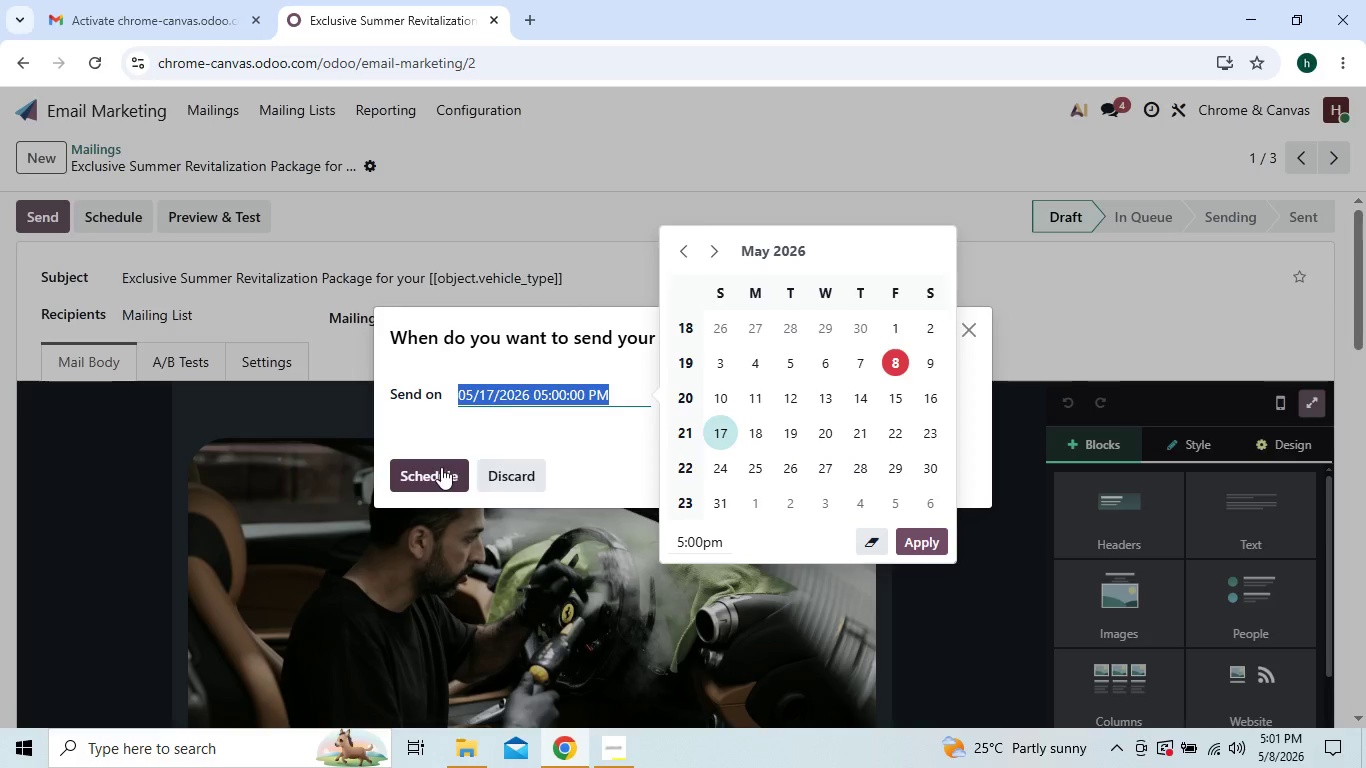 
left_click([441, 467])
 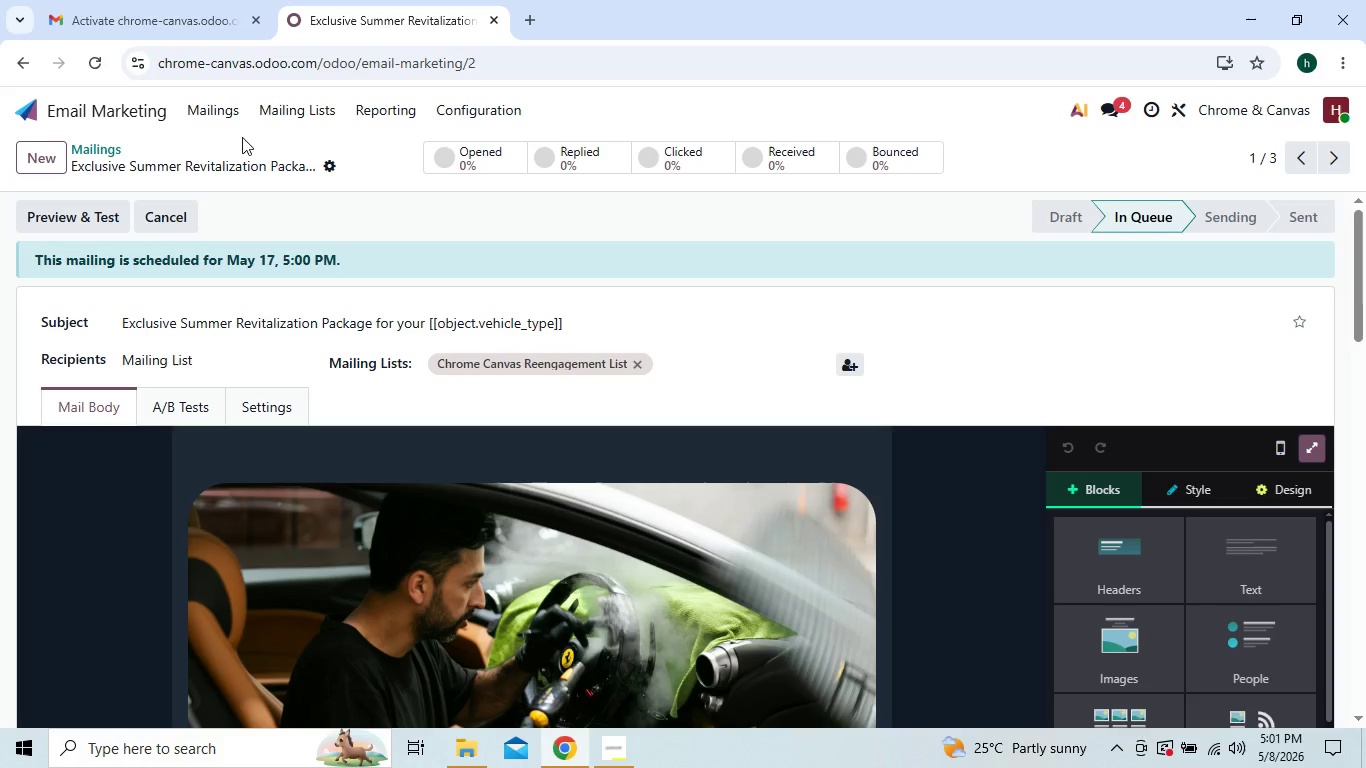 
left_click([234, 118])
 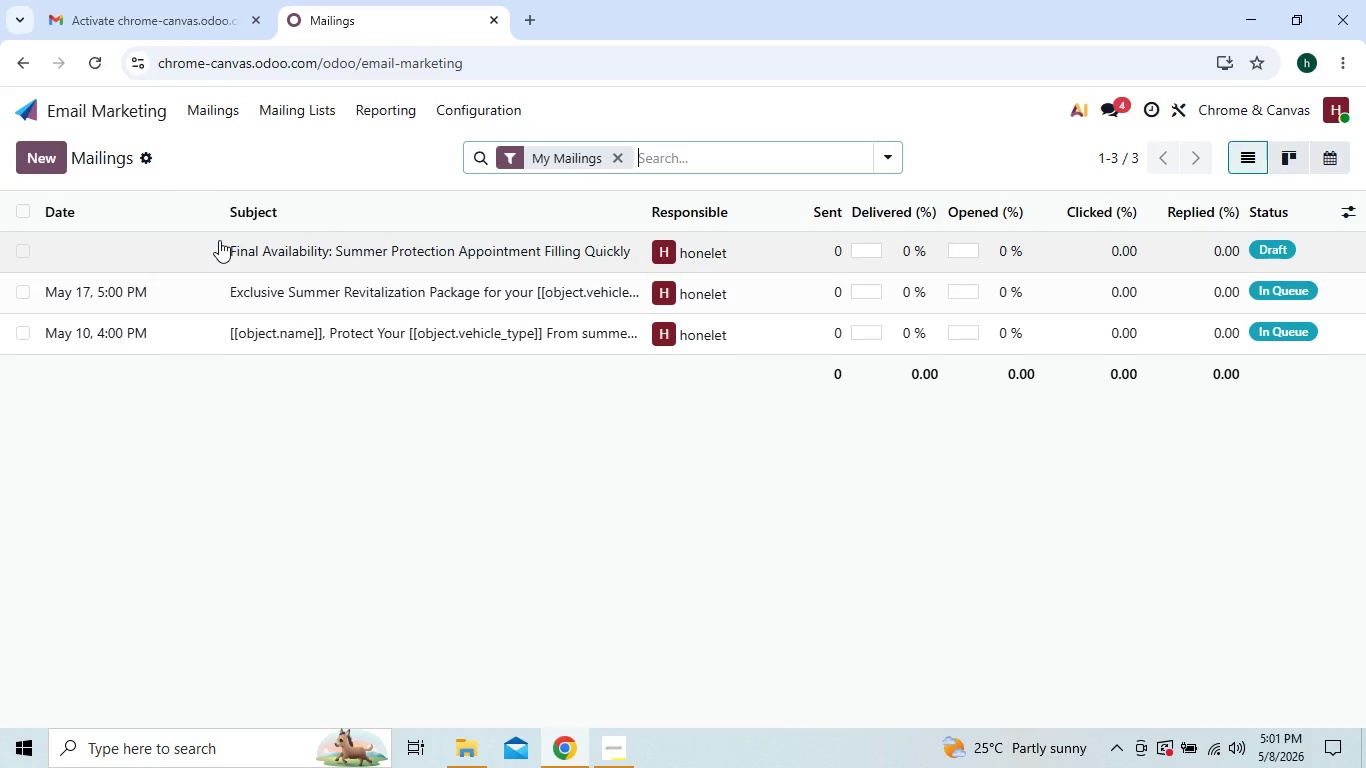 
left_click([219, 240])
 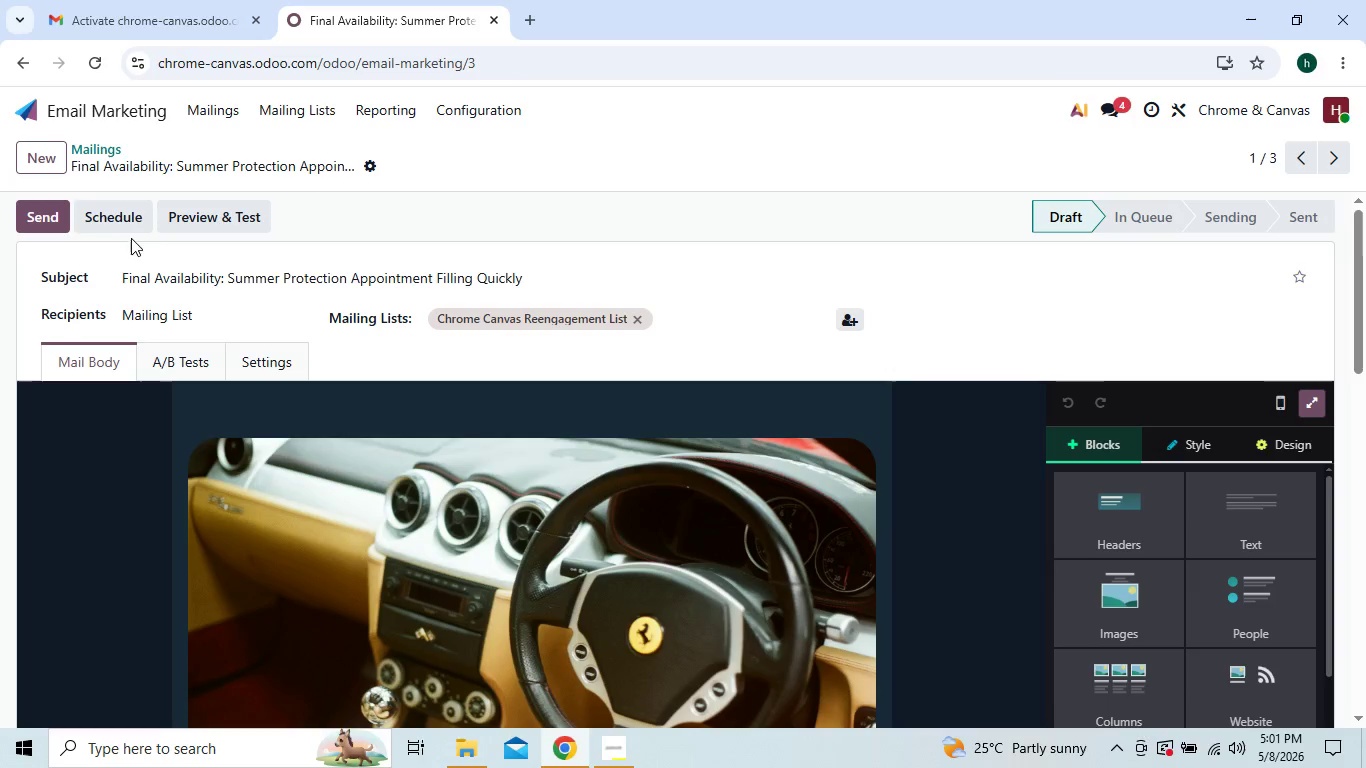 
left_click([125, 218])
 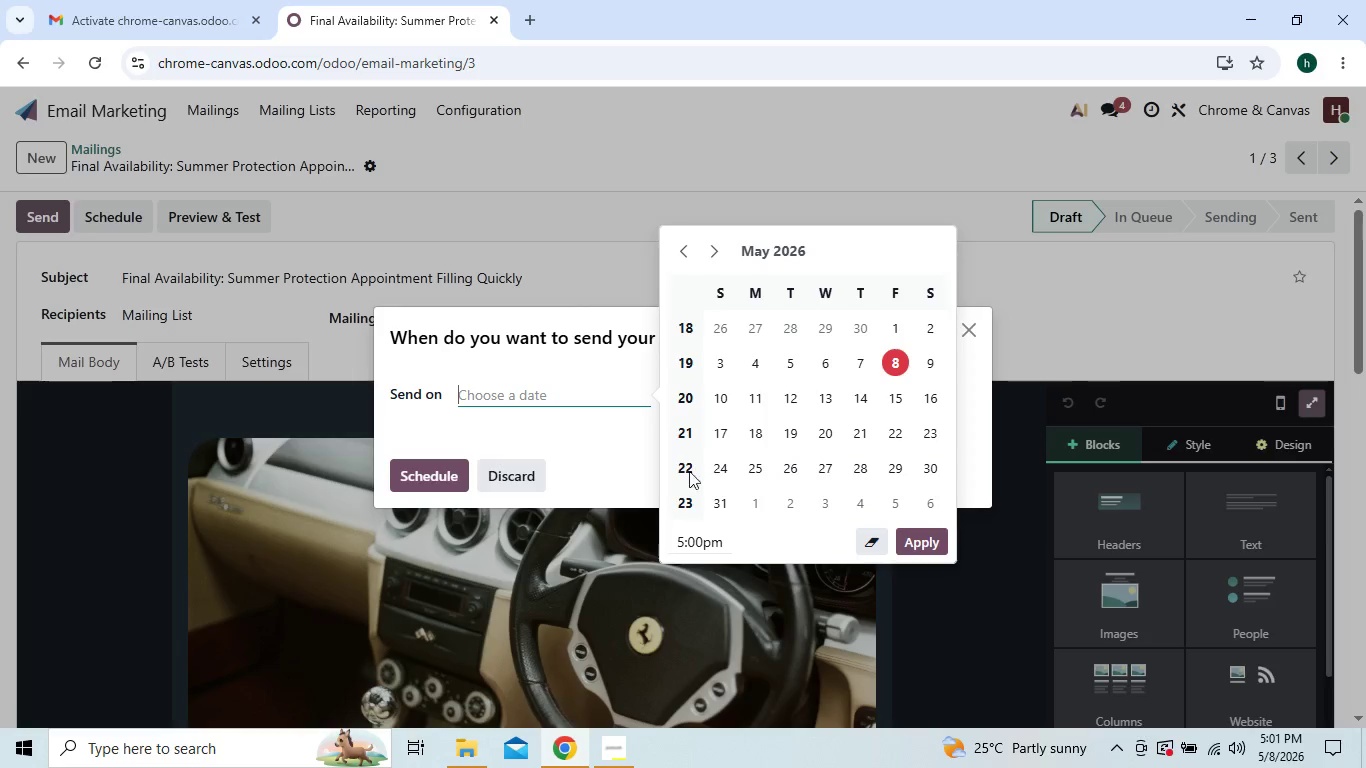 
left_click([727, 465])
 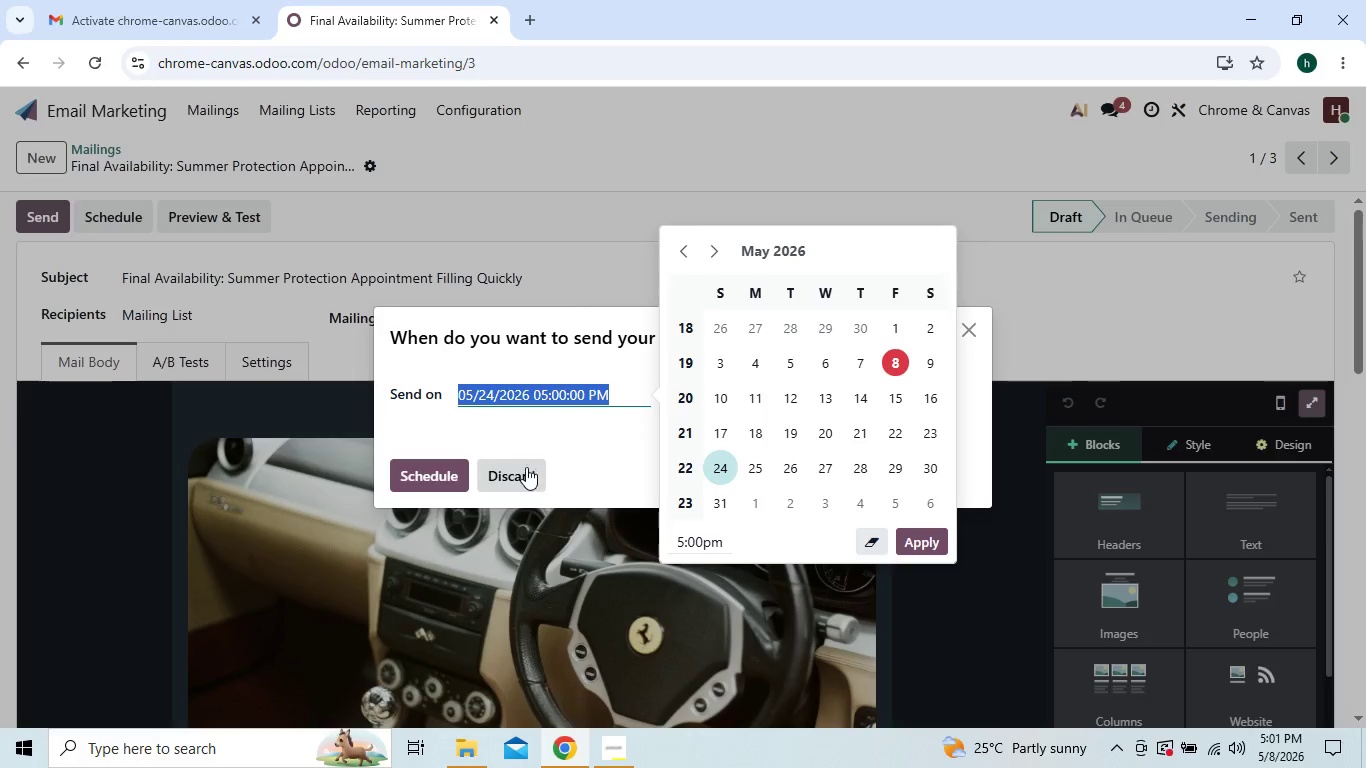 
left_click([435, 471])
 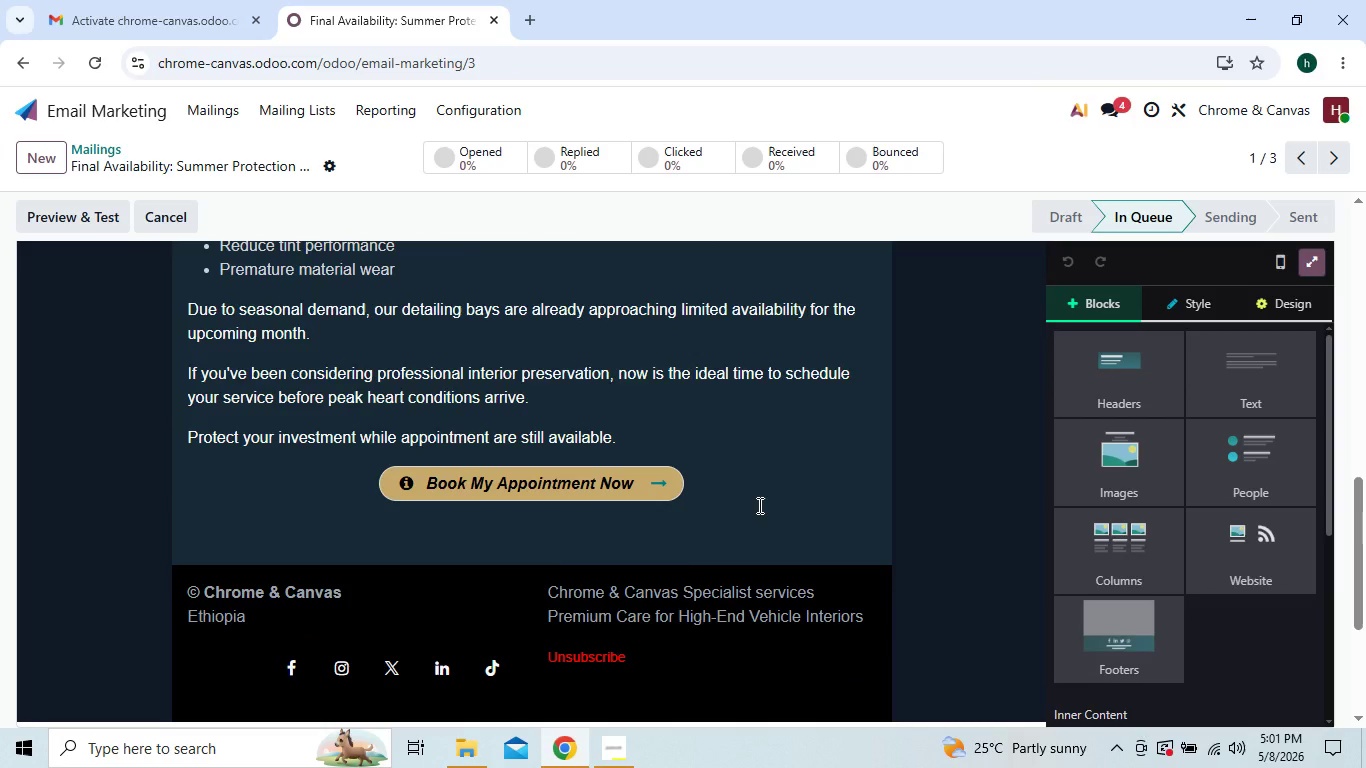 
wait(7.44)
 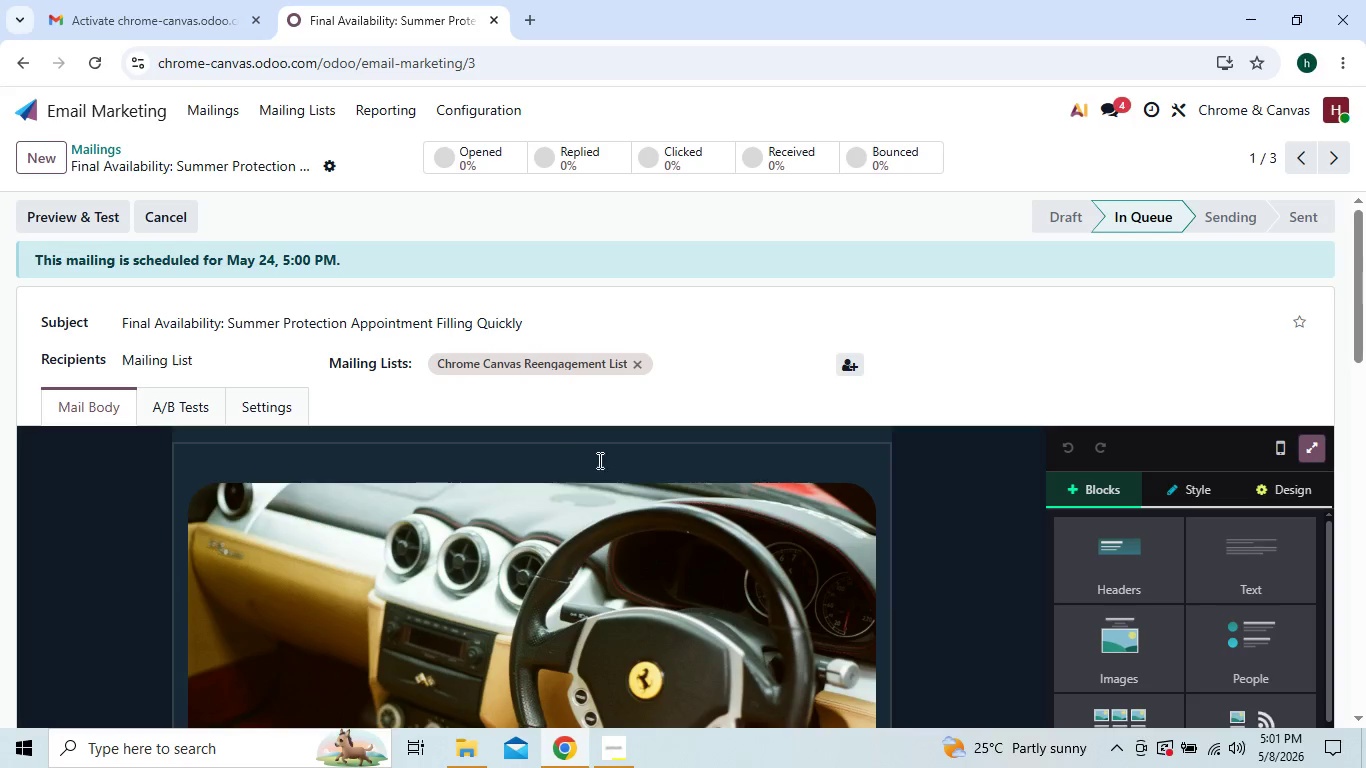 
left_click([1014, 427])
 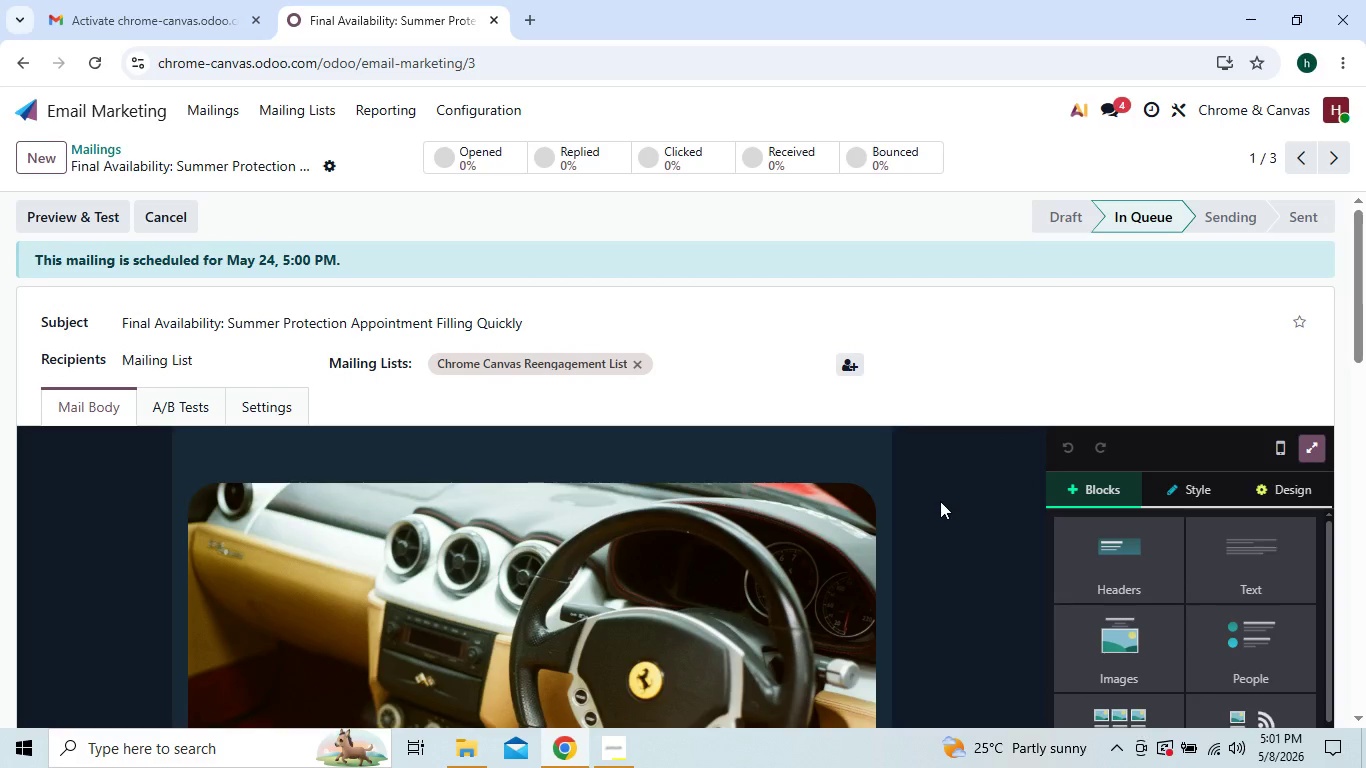 
left_click_drag(start_coordinate=[940, 501], to_coordinate=[958, 444])
 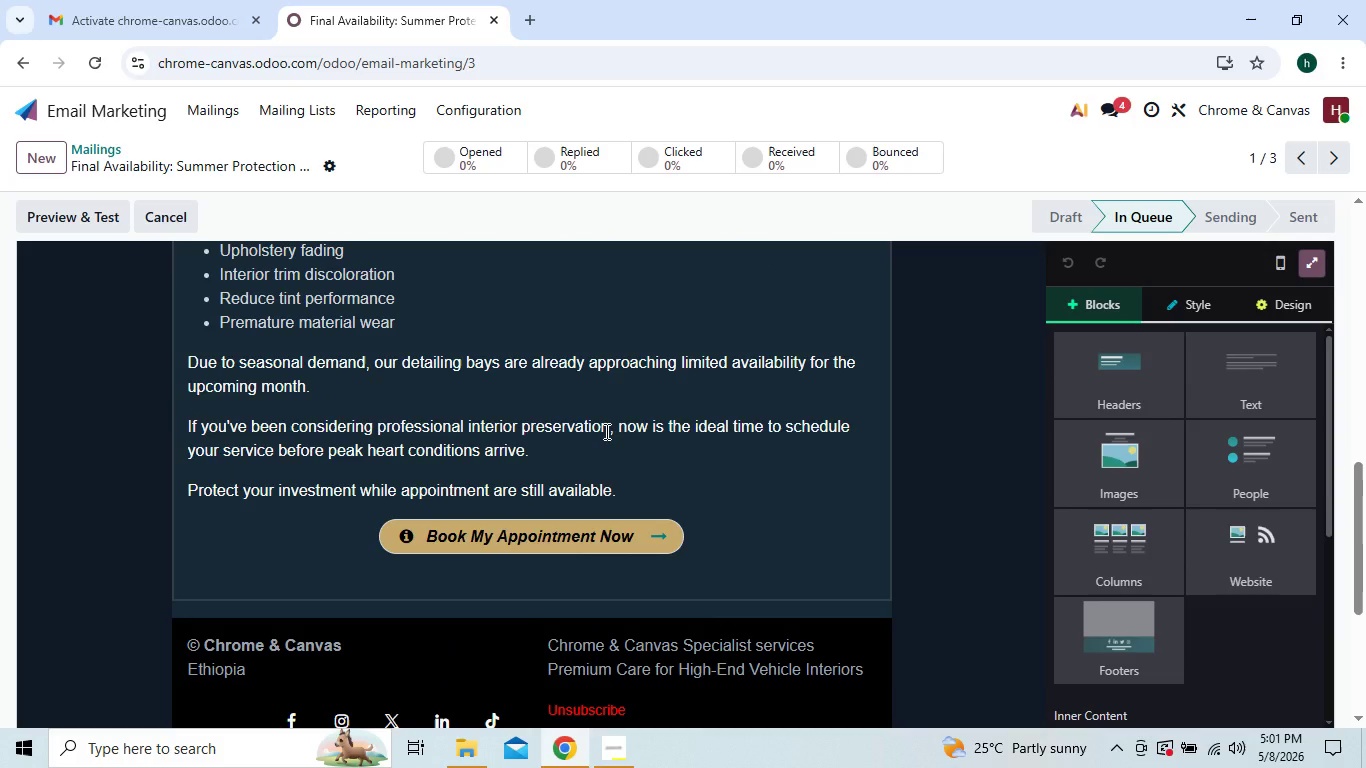 
wait(6.05)
 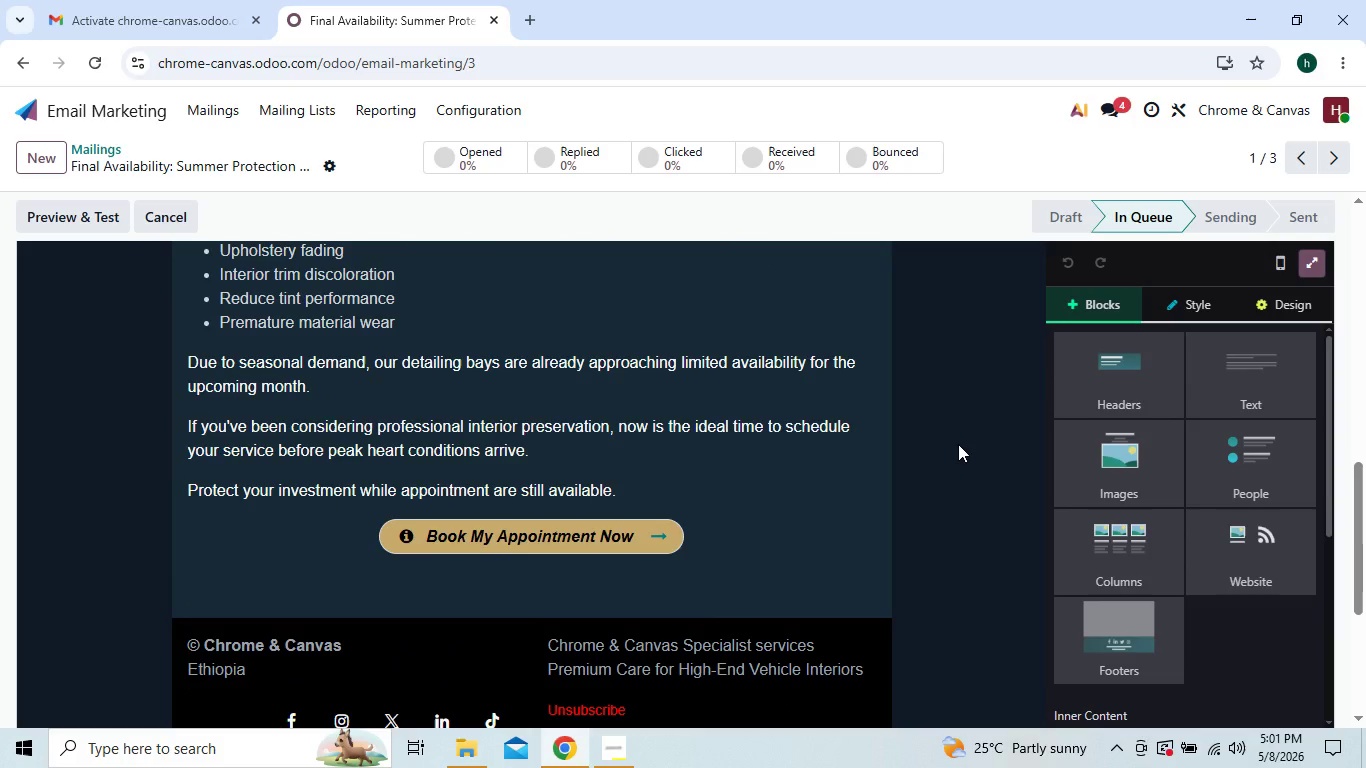 
left_click([611, 751])